 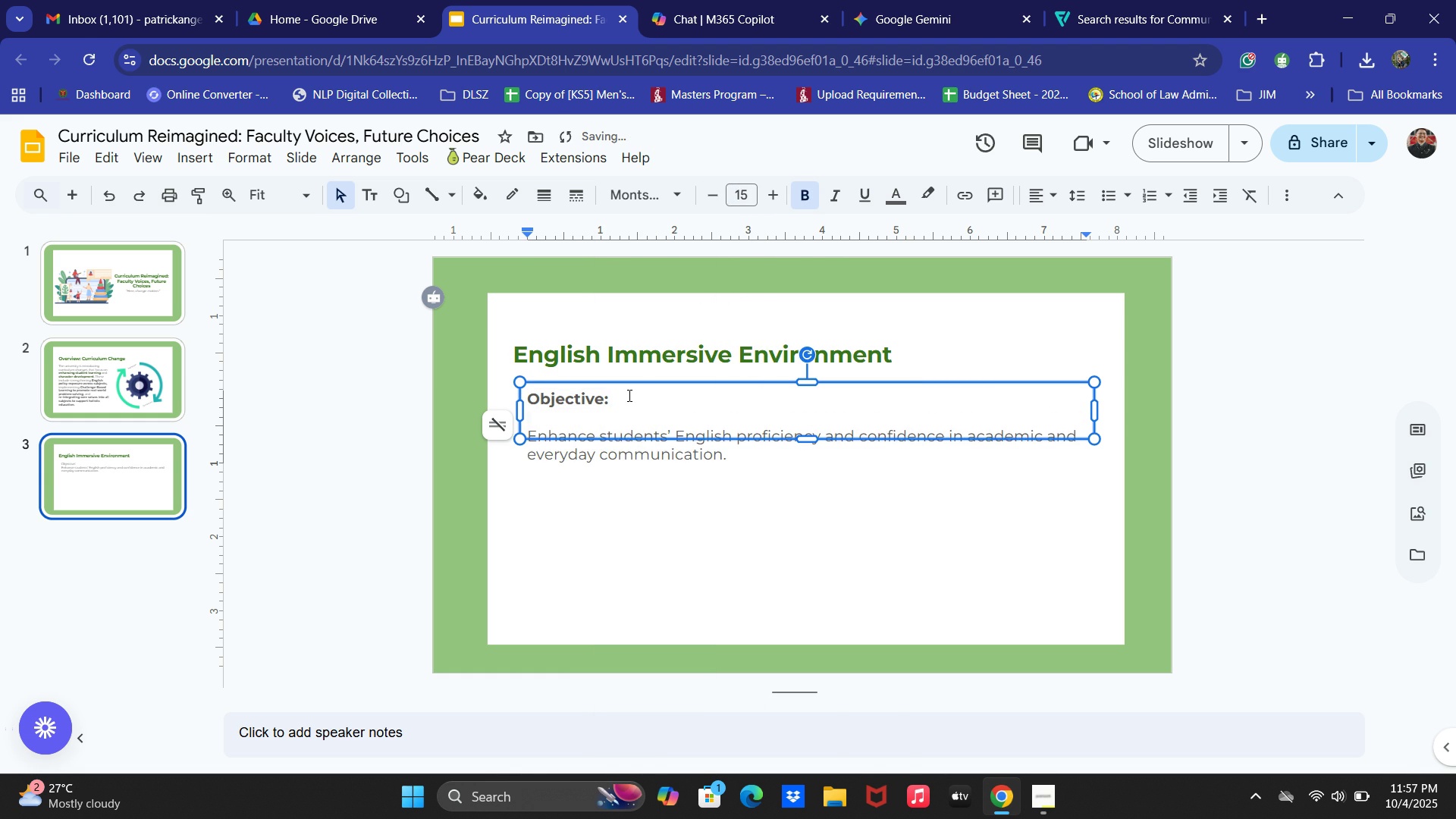 
key(Control+A)
 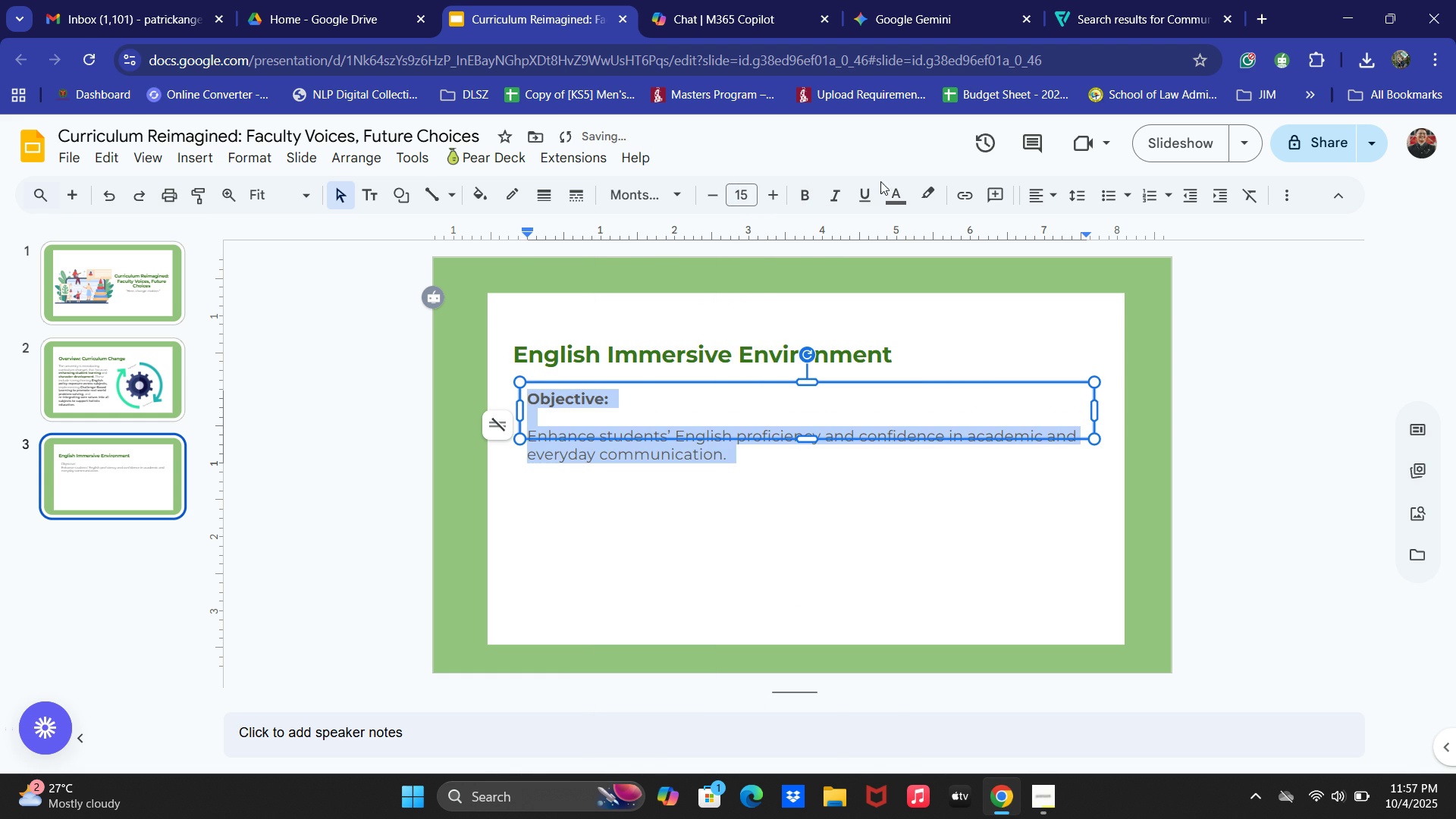 
left_click([896, 187])
 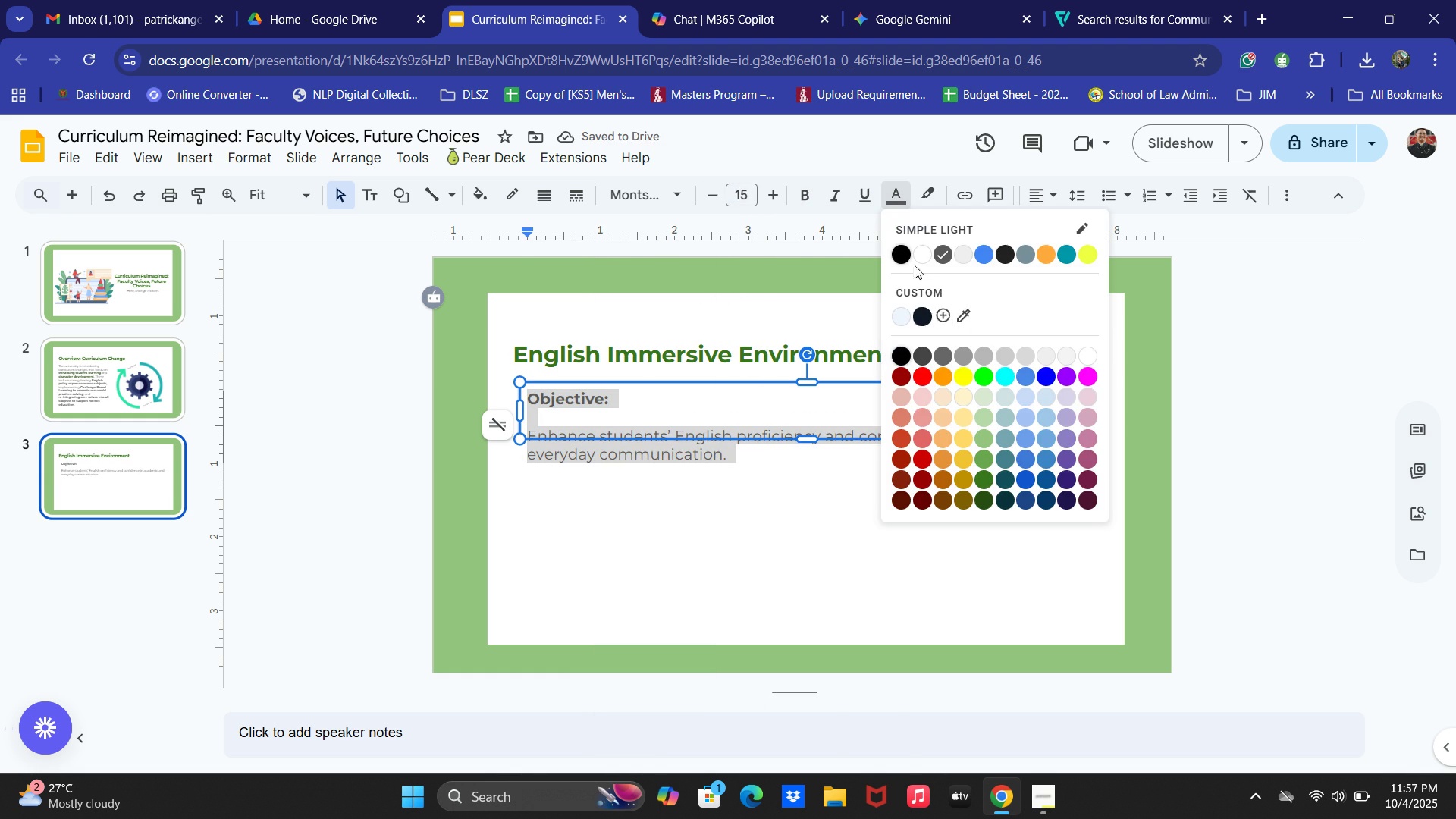 
left_click([908, 255])
 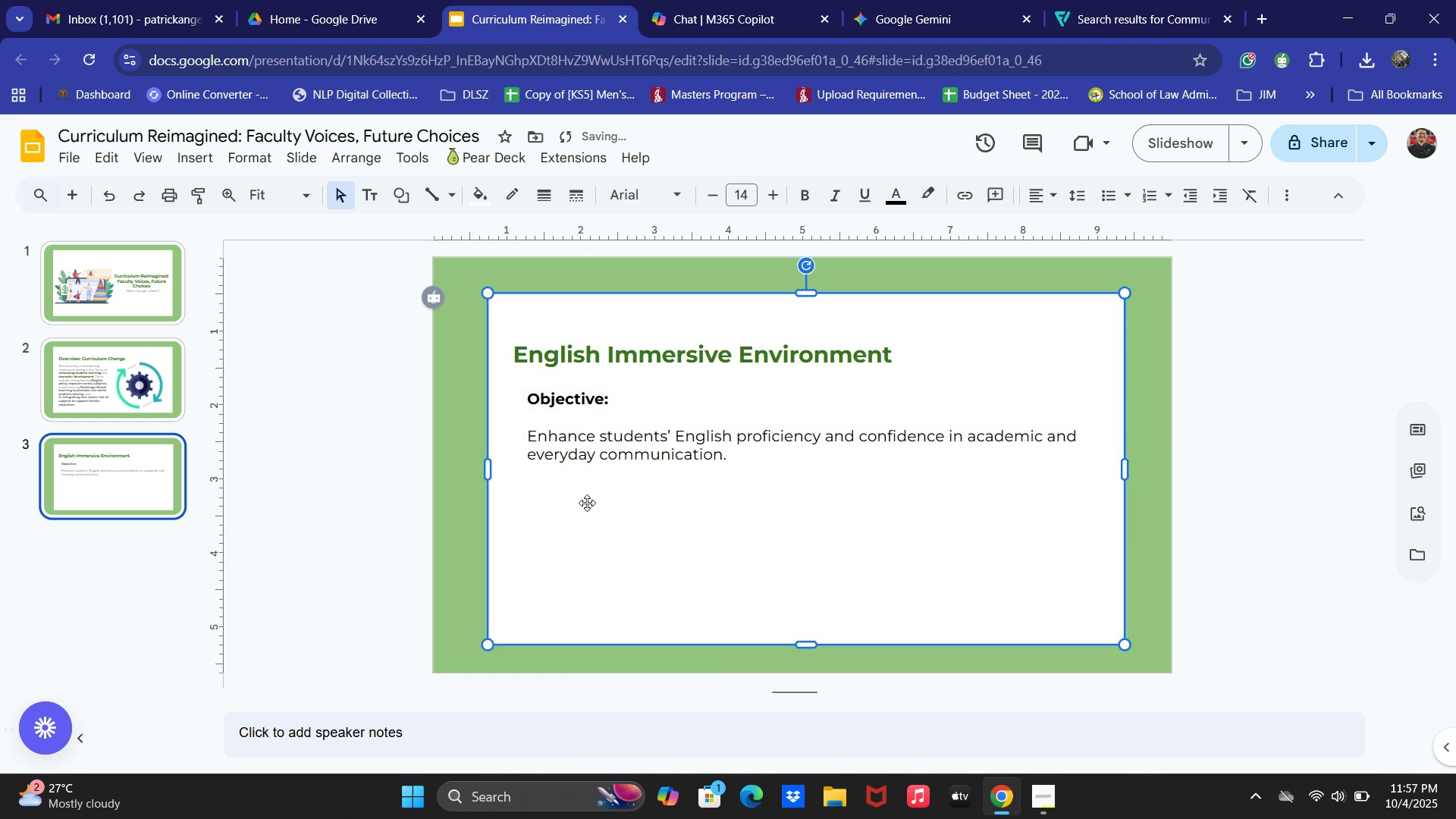 
double_click([583, 435])